 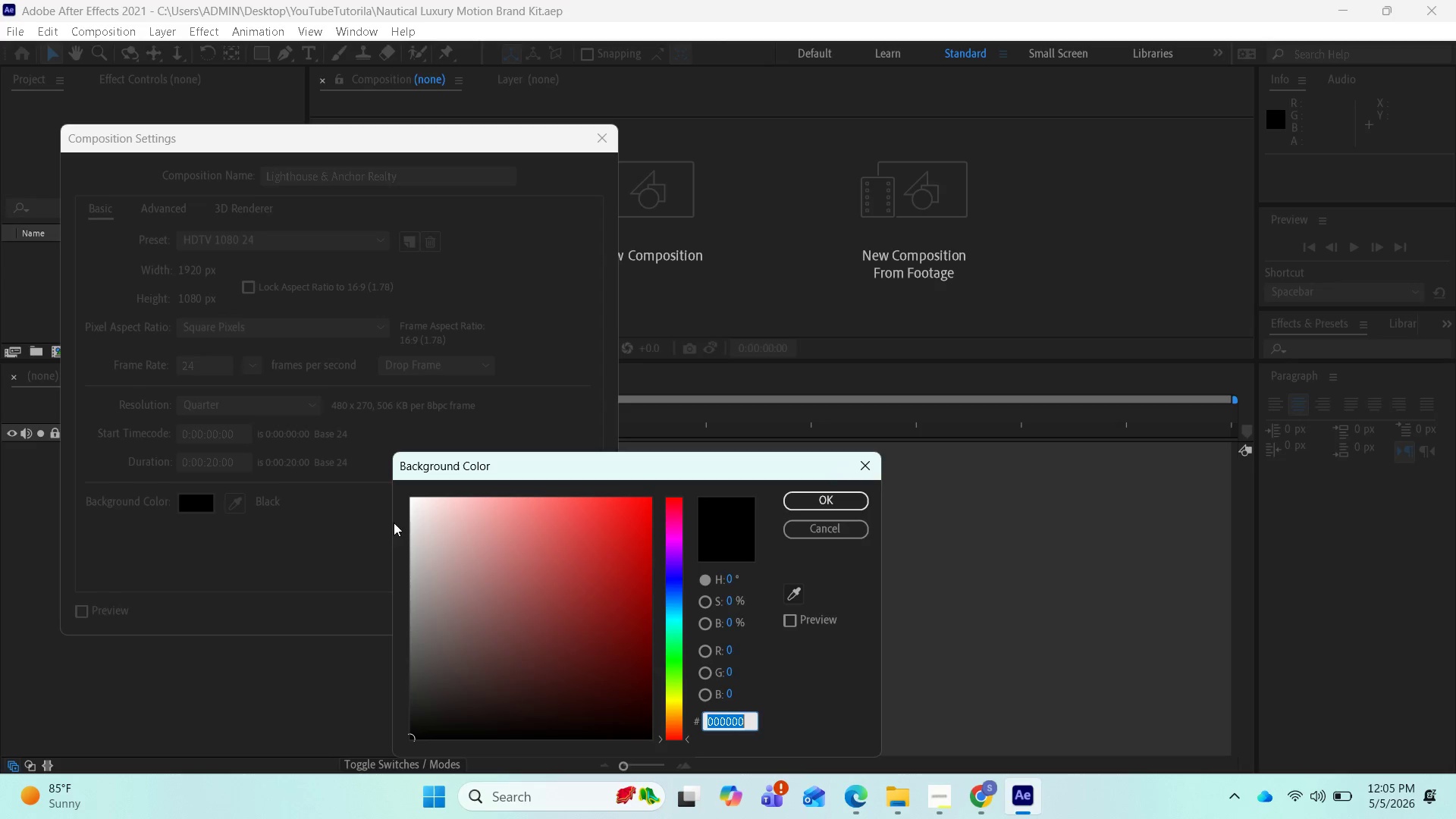 
key(Control+V)
 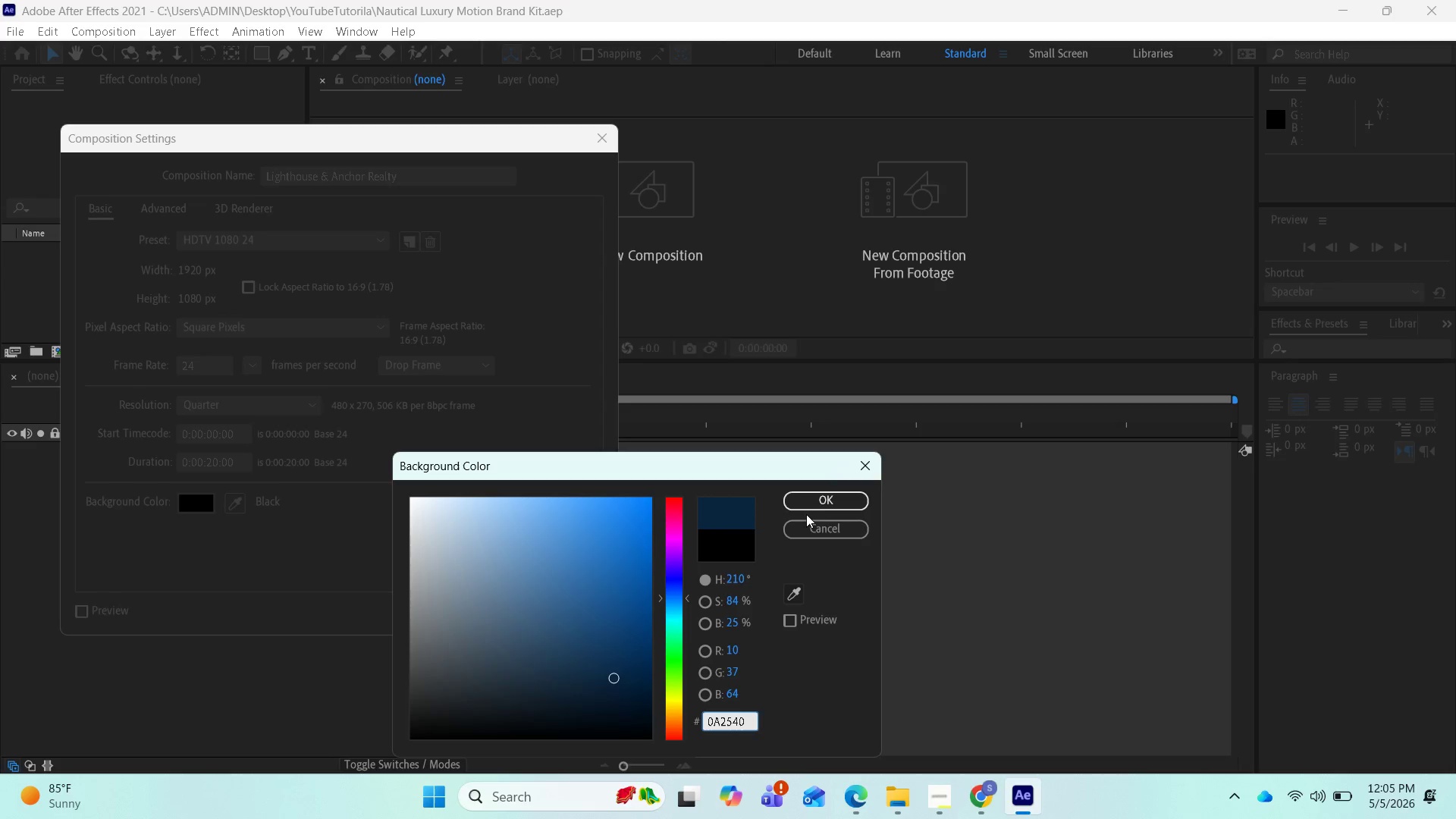 
left_click([809, 503])
 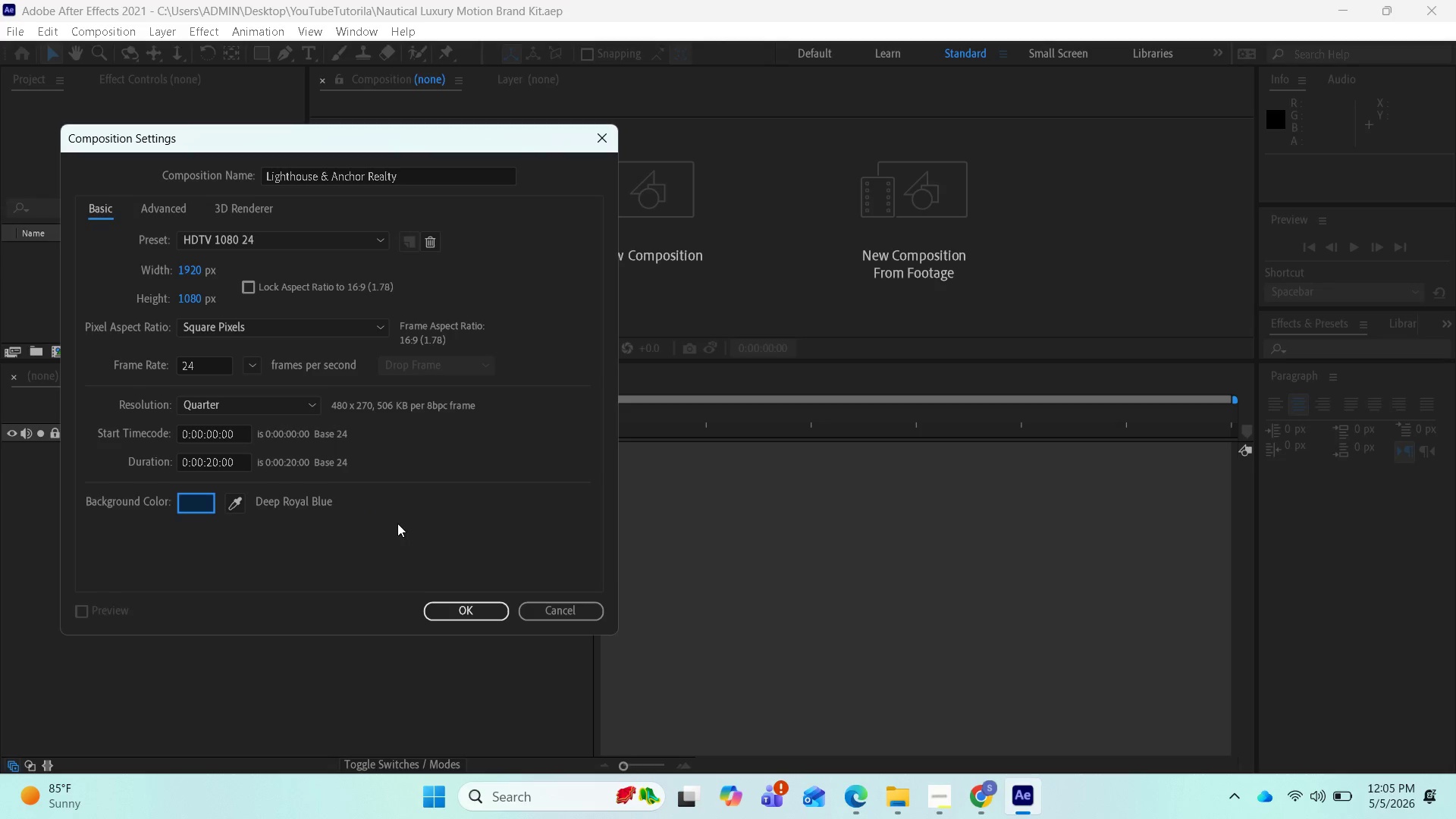 
wait(11.62)
 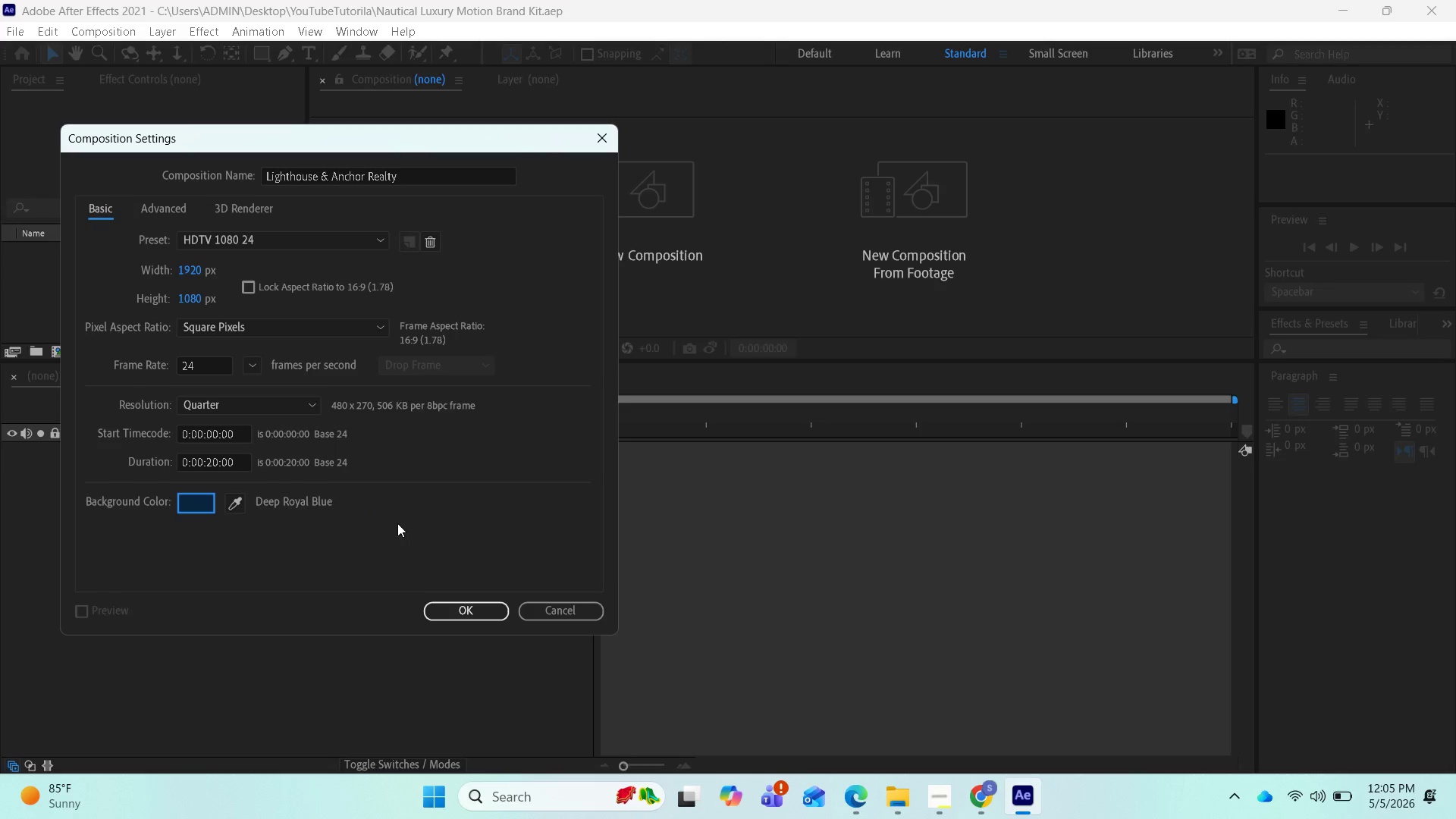 
left_click([988, 793])
 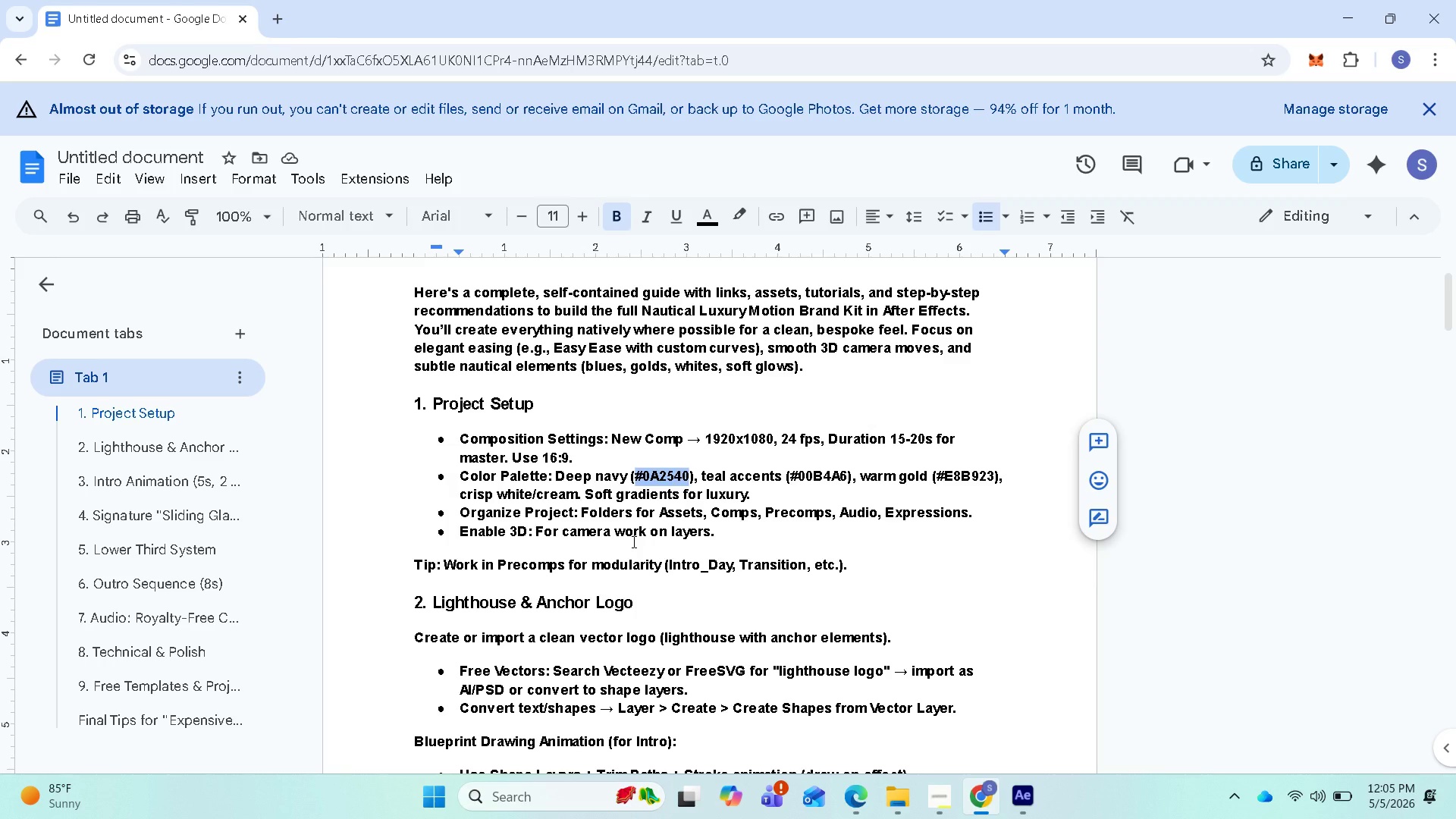 
wait(12.91)
 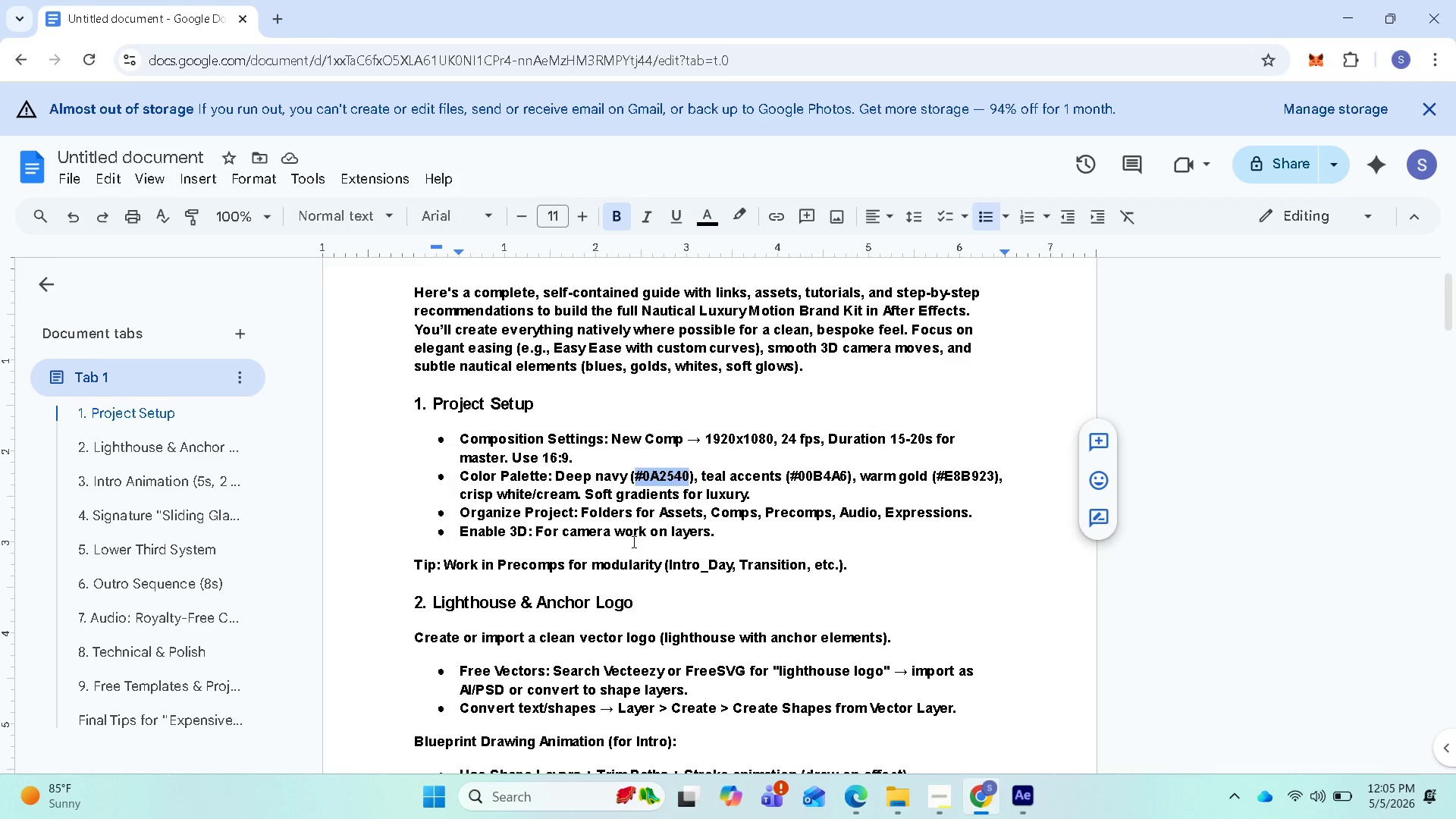 
left_click([1341, 23])
 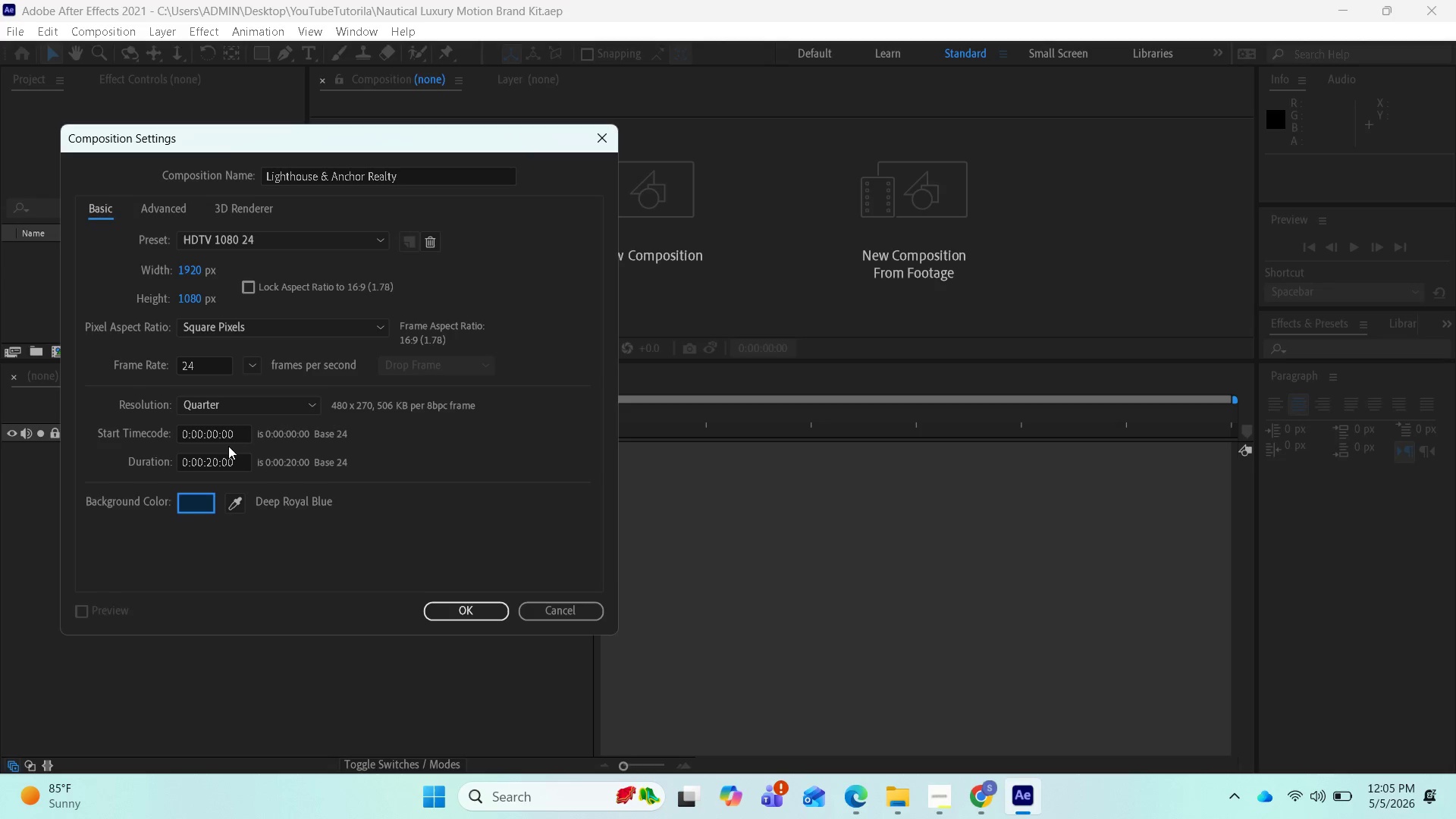 
left_click([246, 413])
 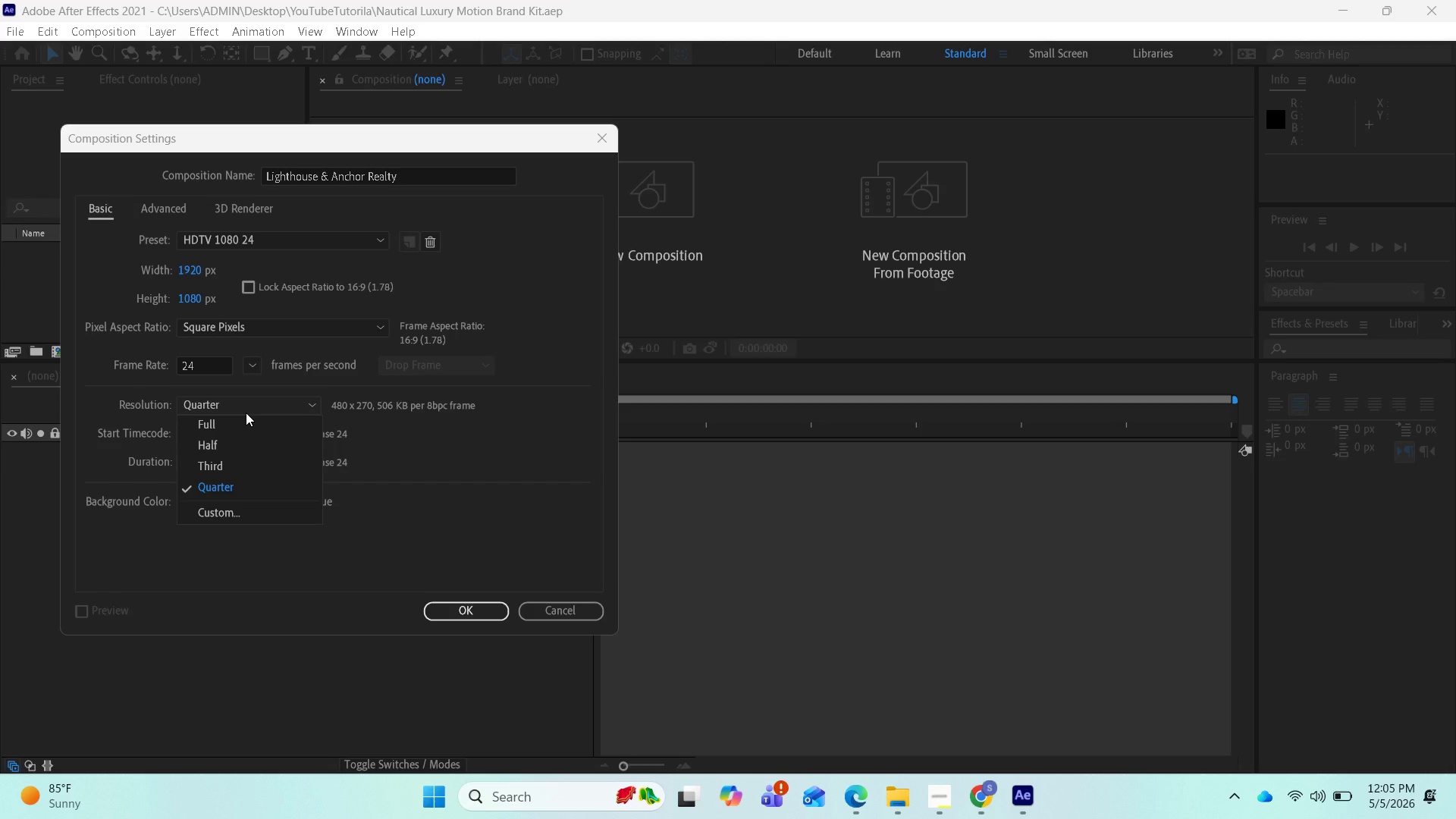 
wait(6.27)
 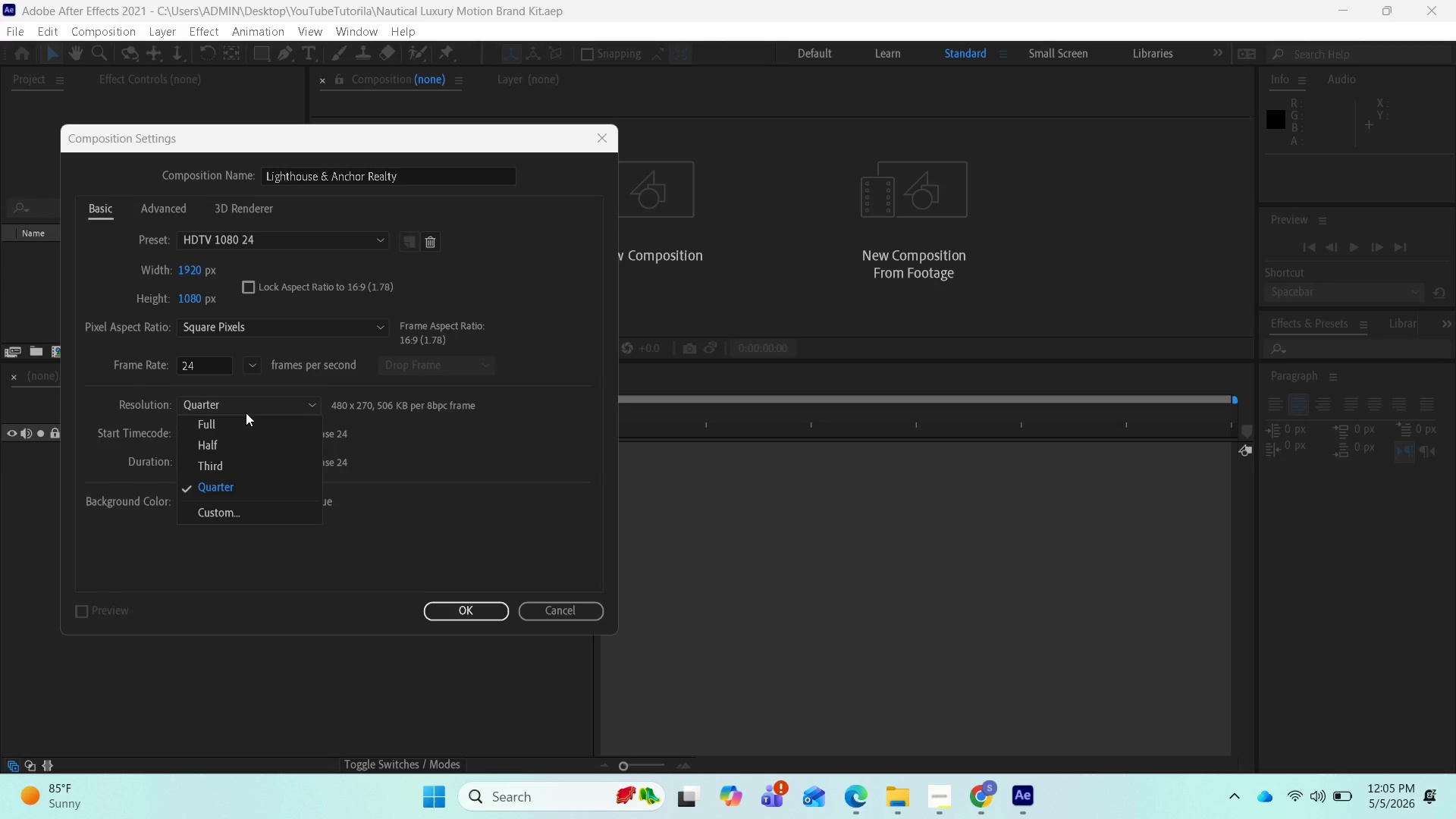 
left_click([246, 413])
 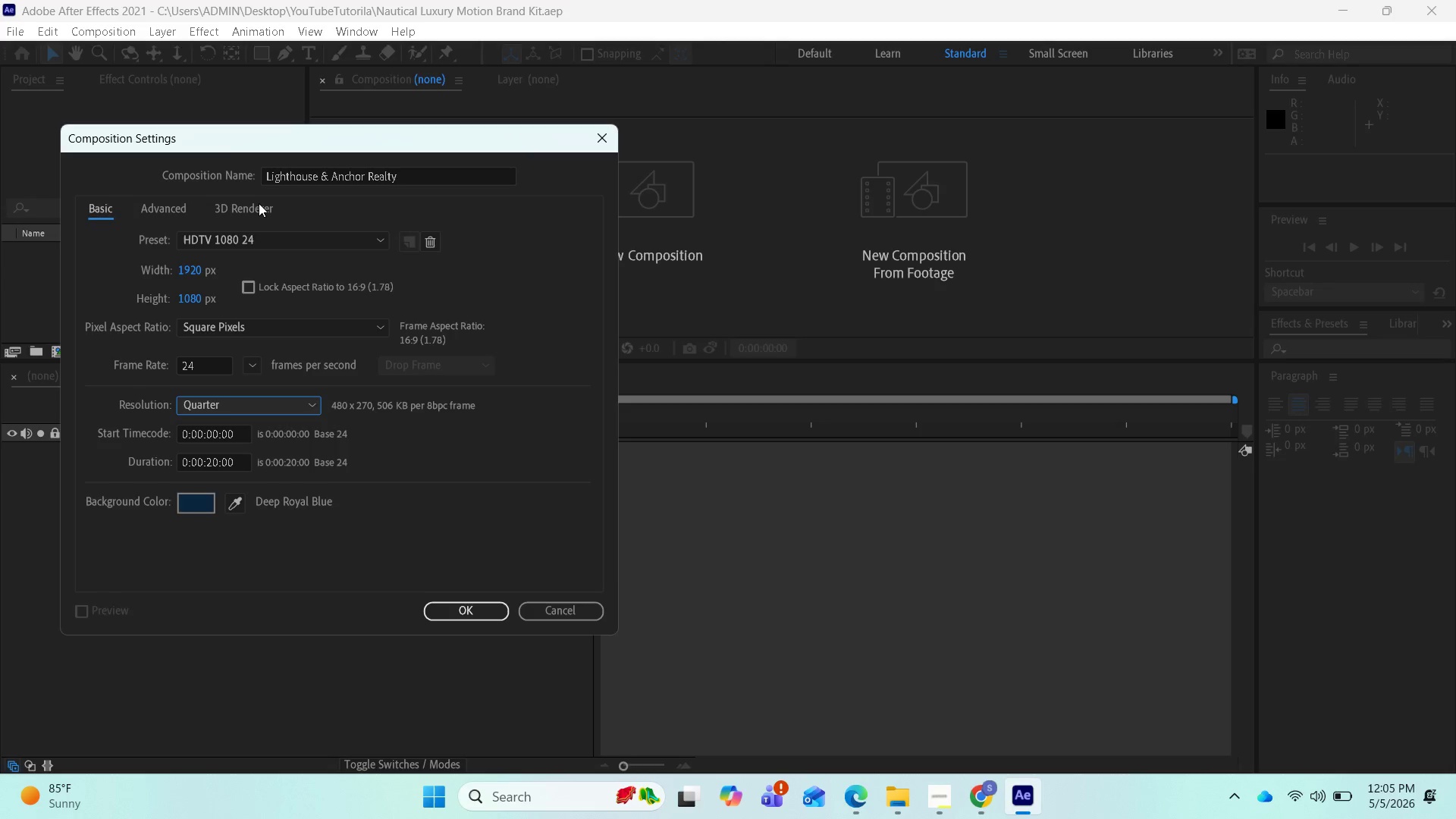 
left_click([259, 203])
 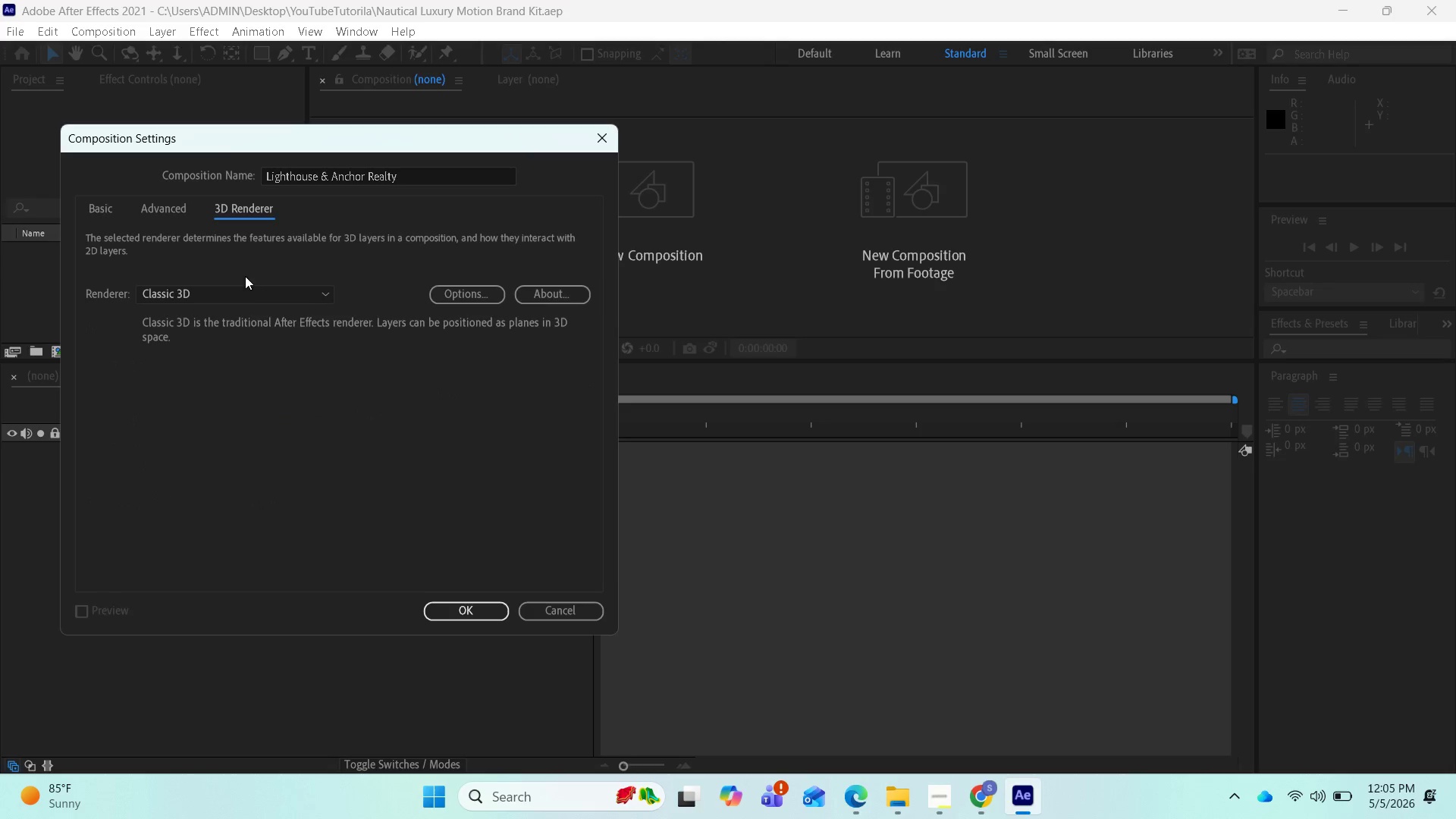 
left_click([243, 288])
 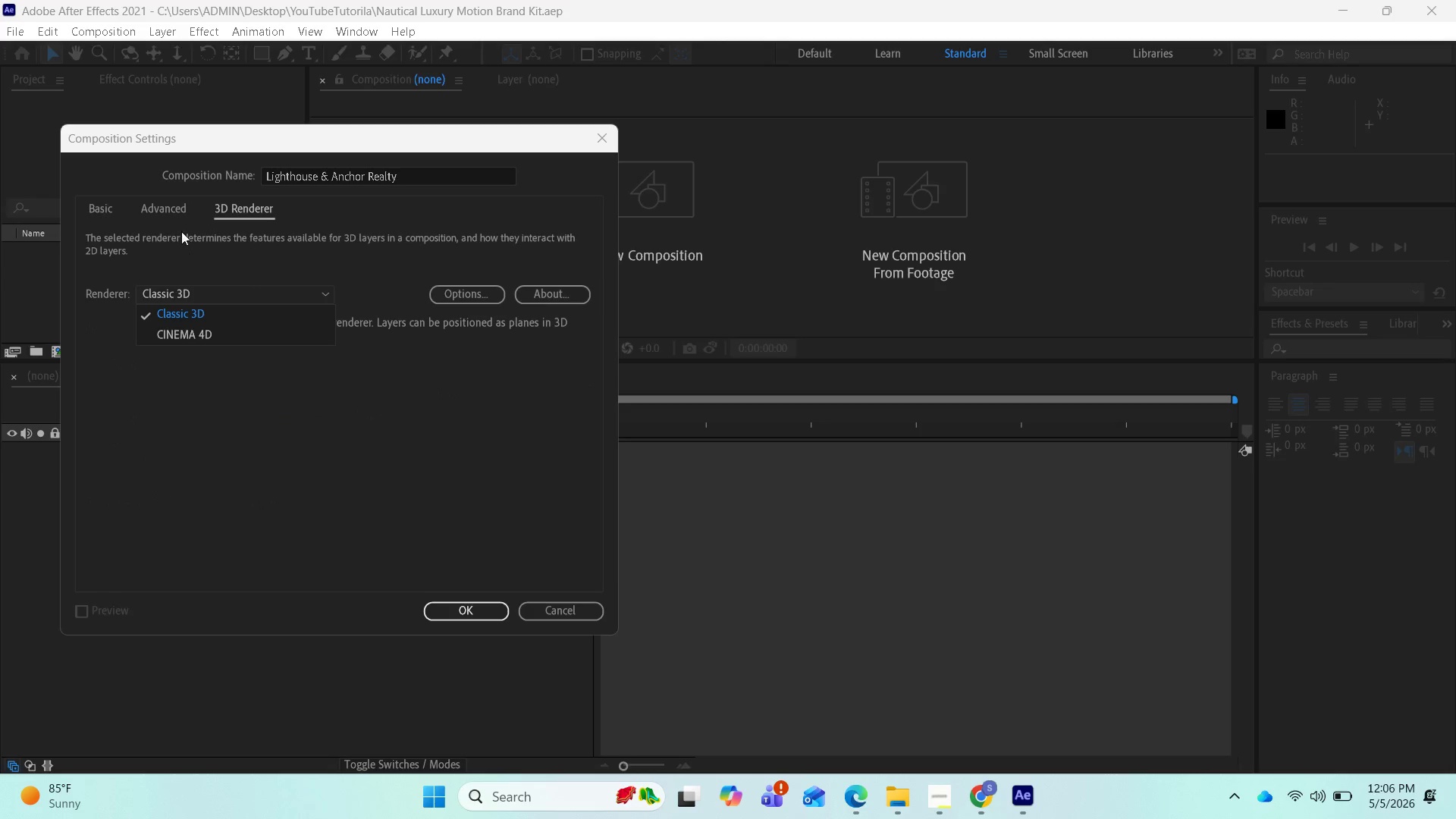 
wait(6.41)
 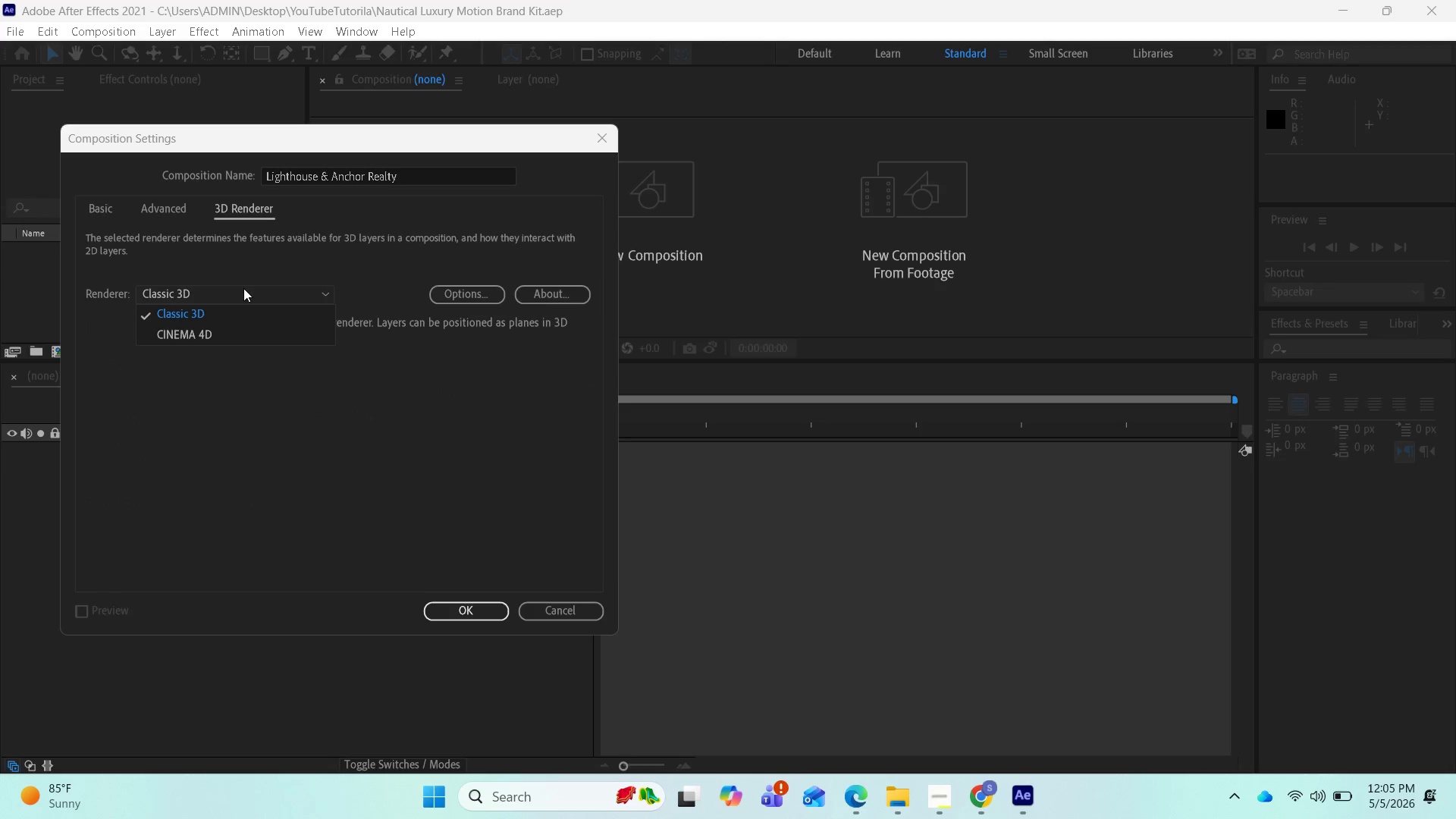 
left_click([174, 212])
 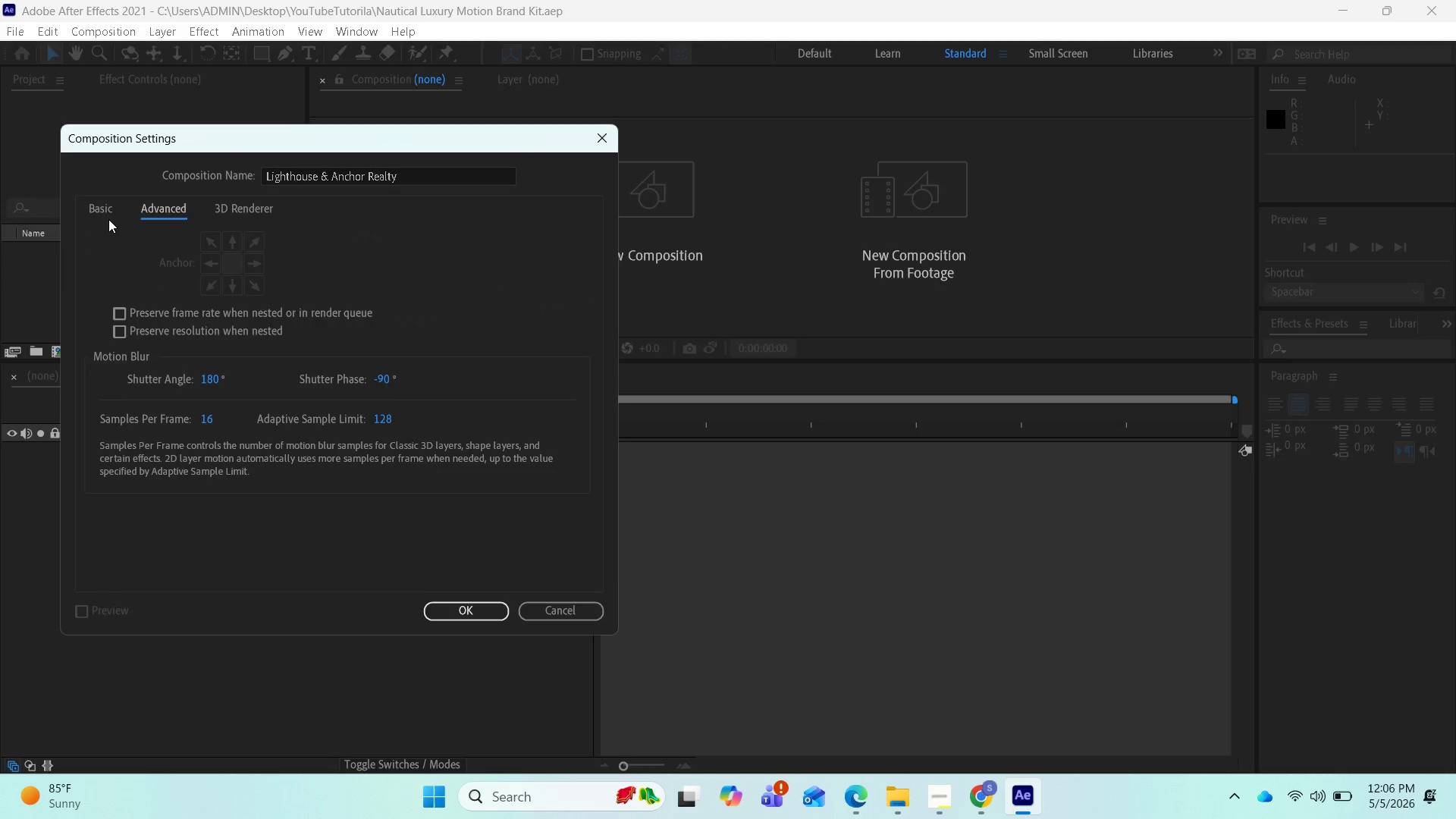 
left_click([105, 212])
 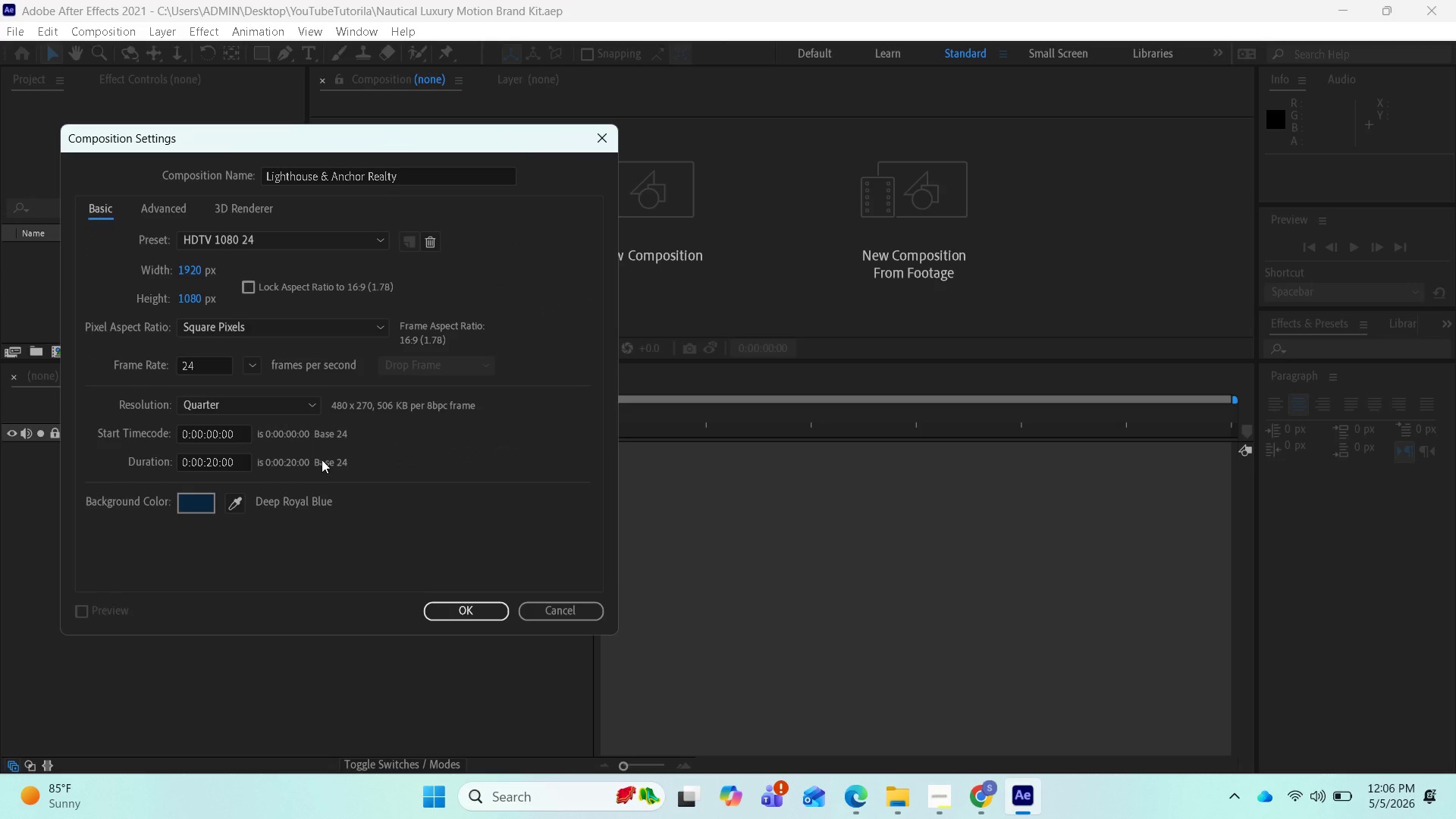 
wait(8.16)
 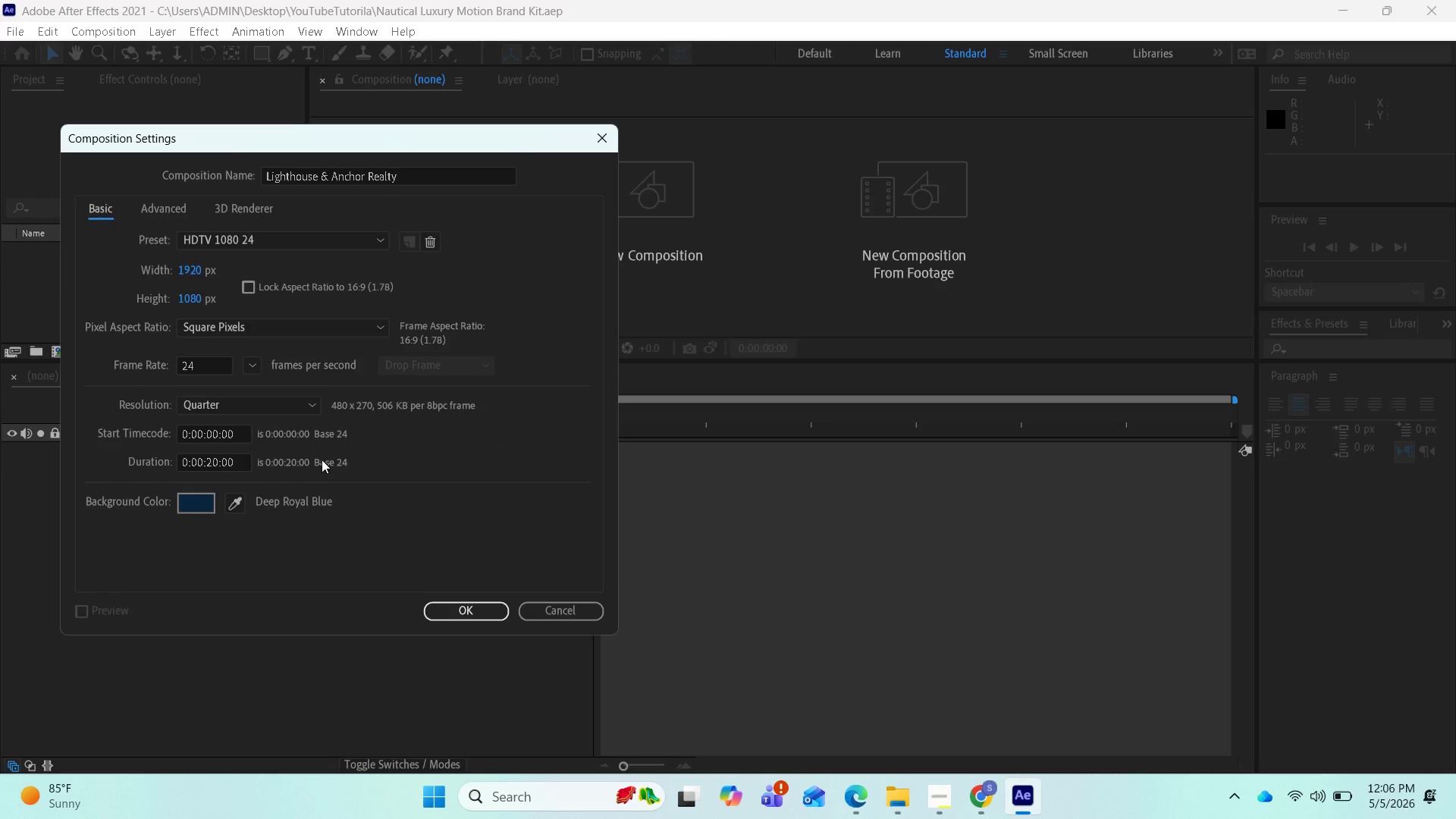 
left_click([934, 799])